 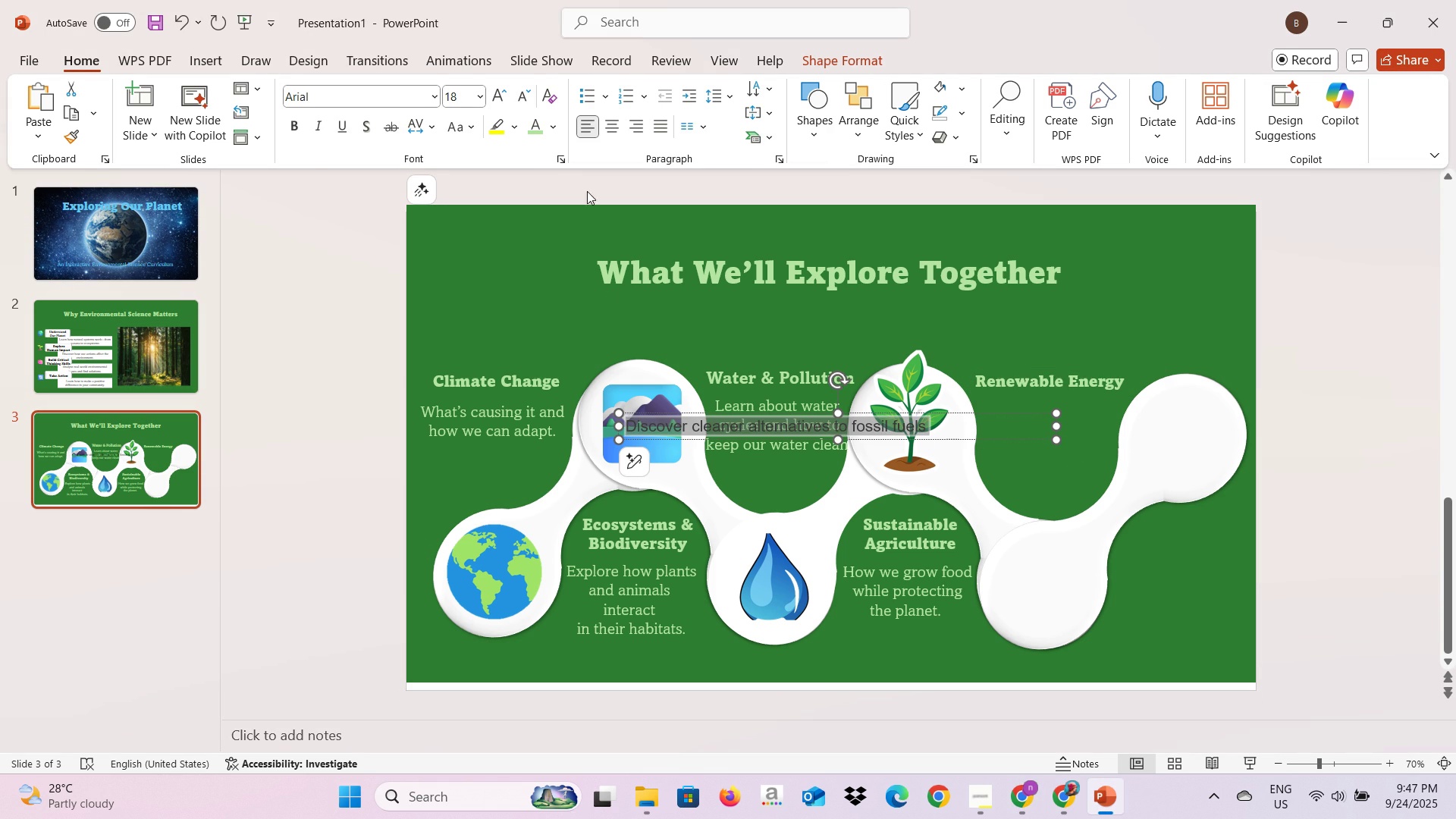 
left_click([429, 99])
 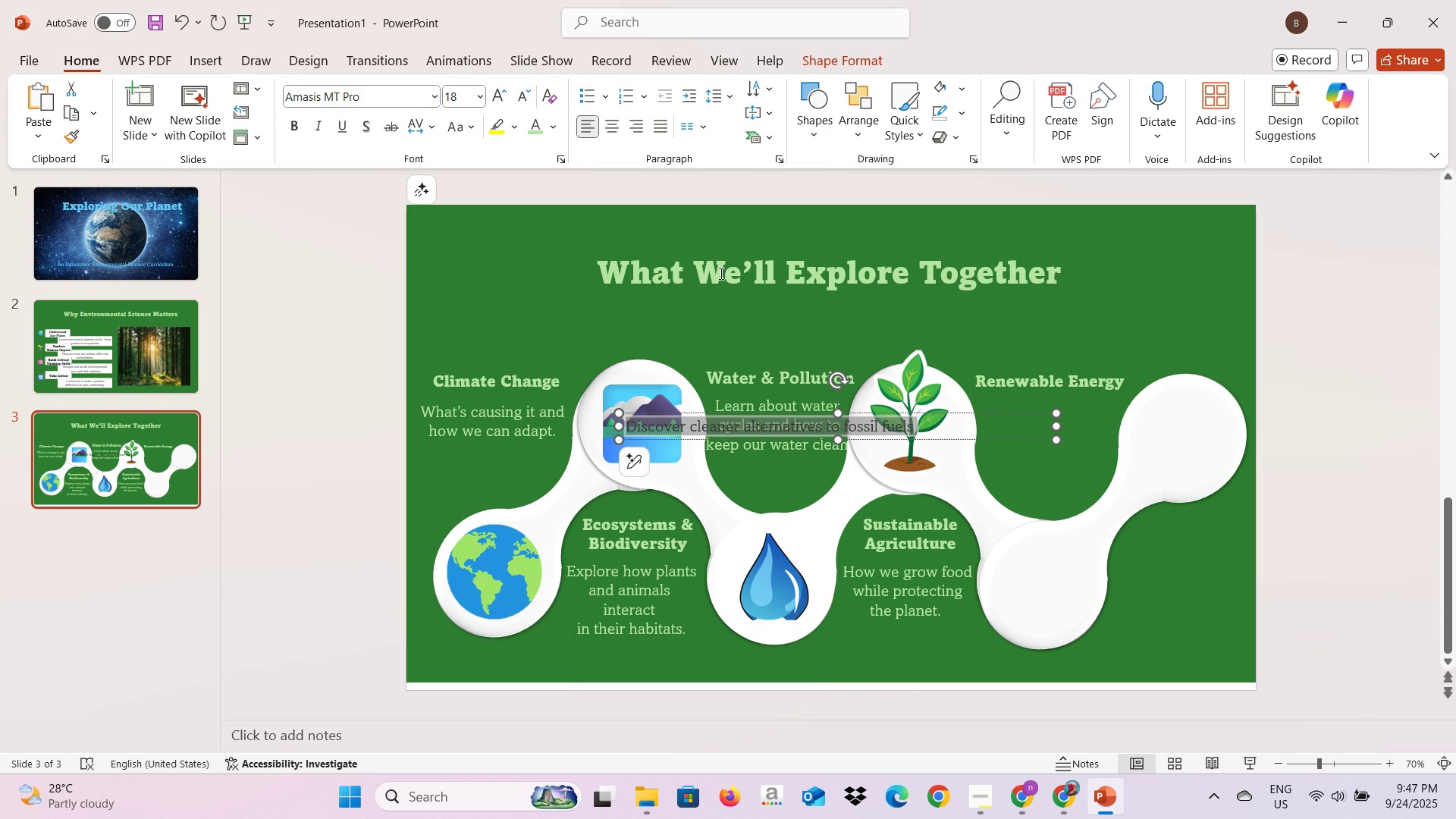 
left_click([529, 127])
 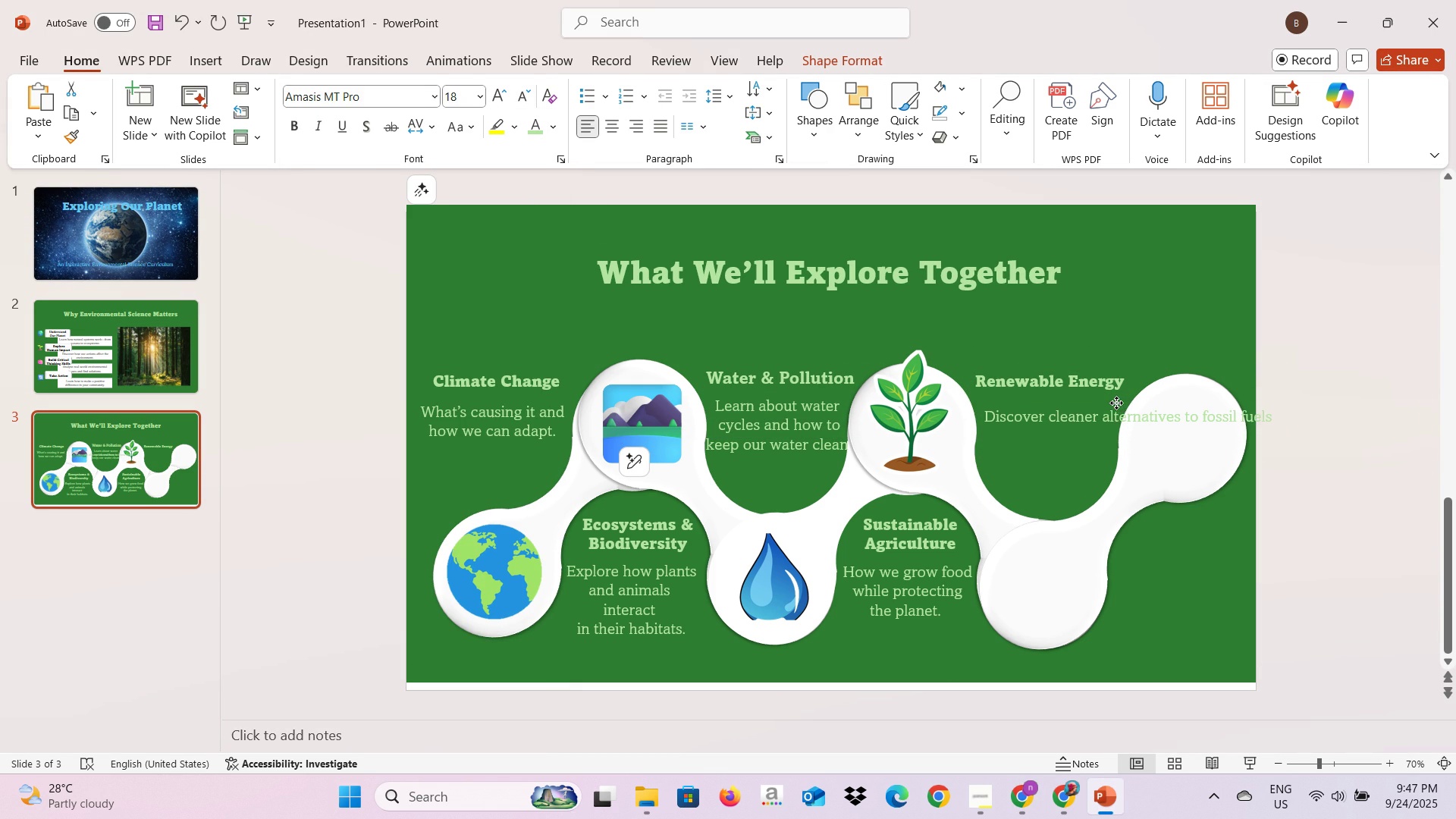 
left_click([1105, 422])
 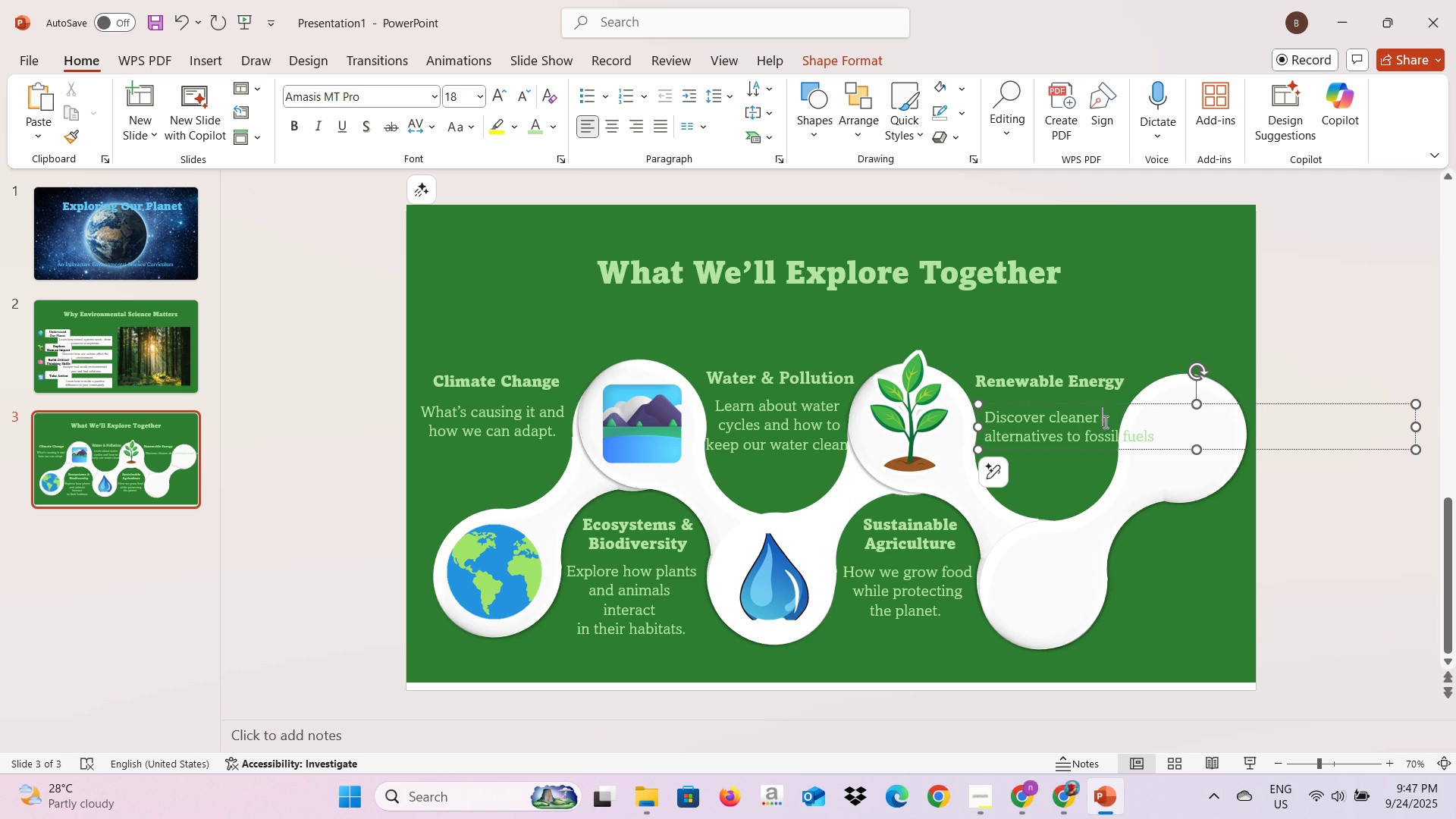 
key(Enter)
 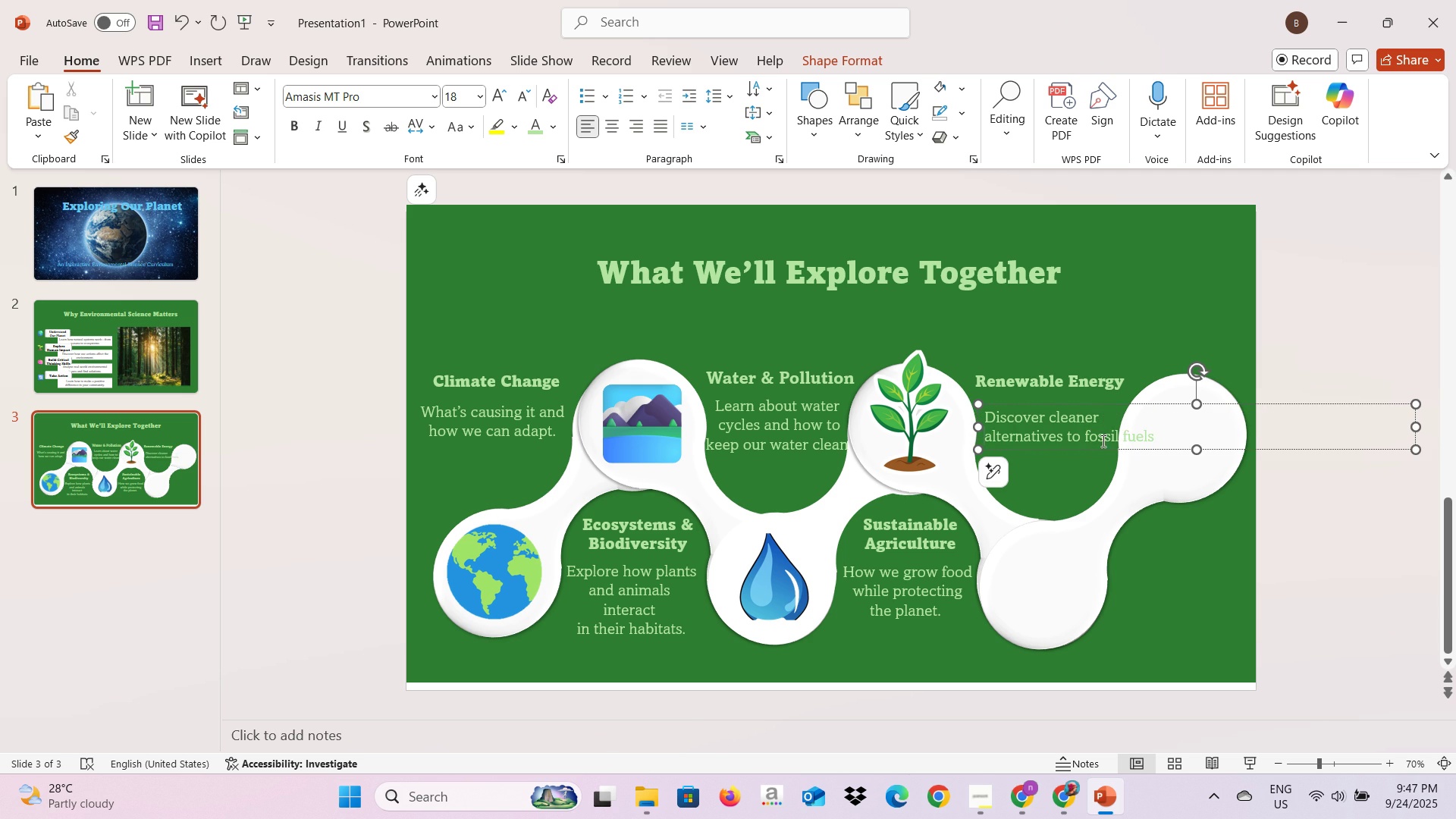 
left_click([1083, 438])
 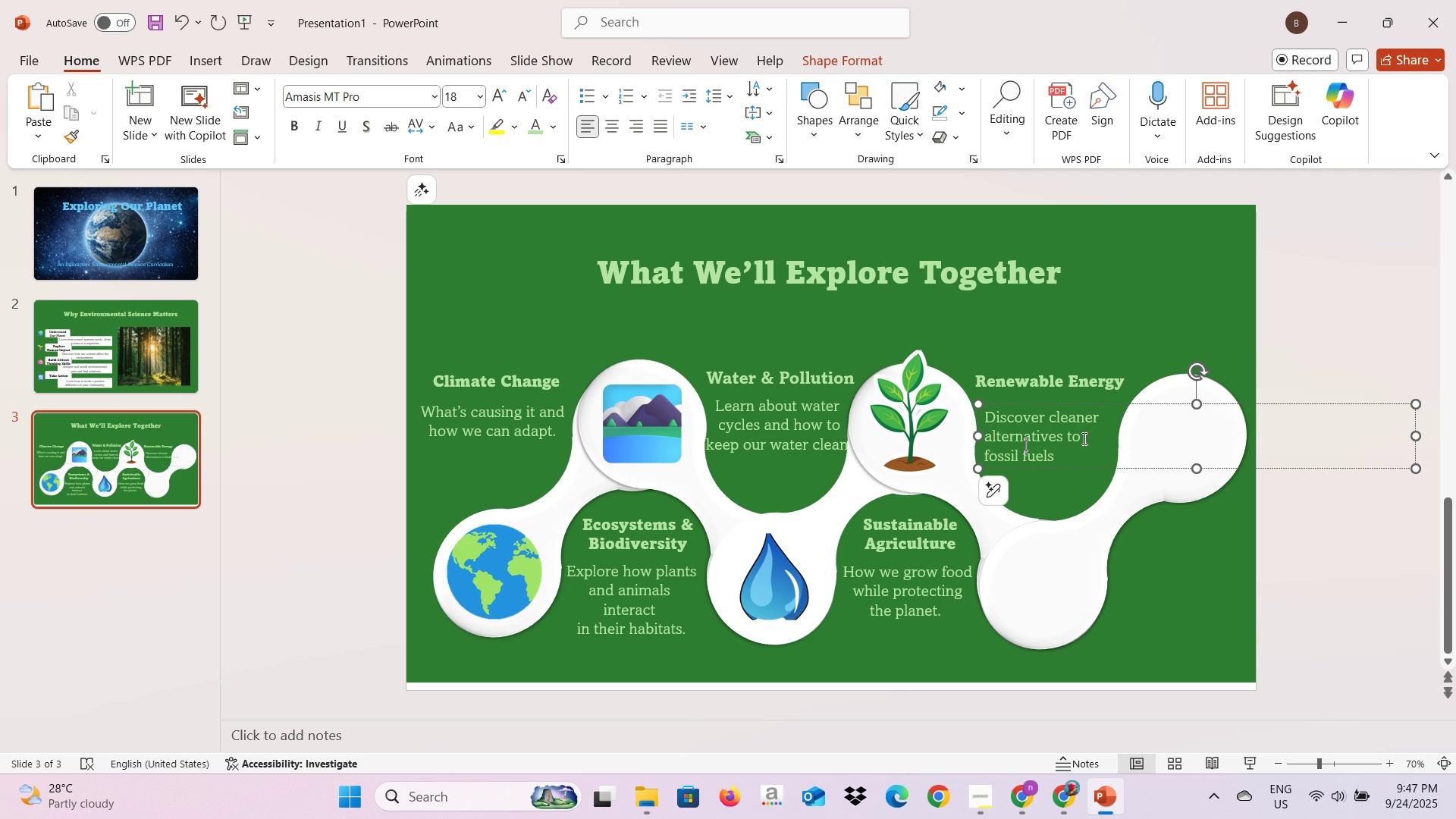 
key(Enter)
 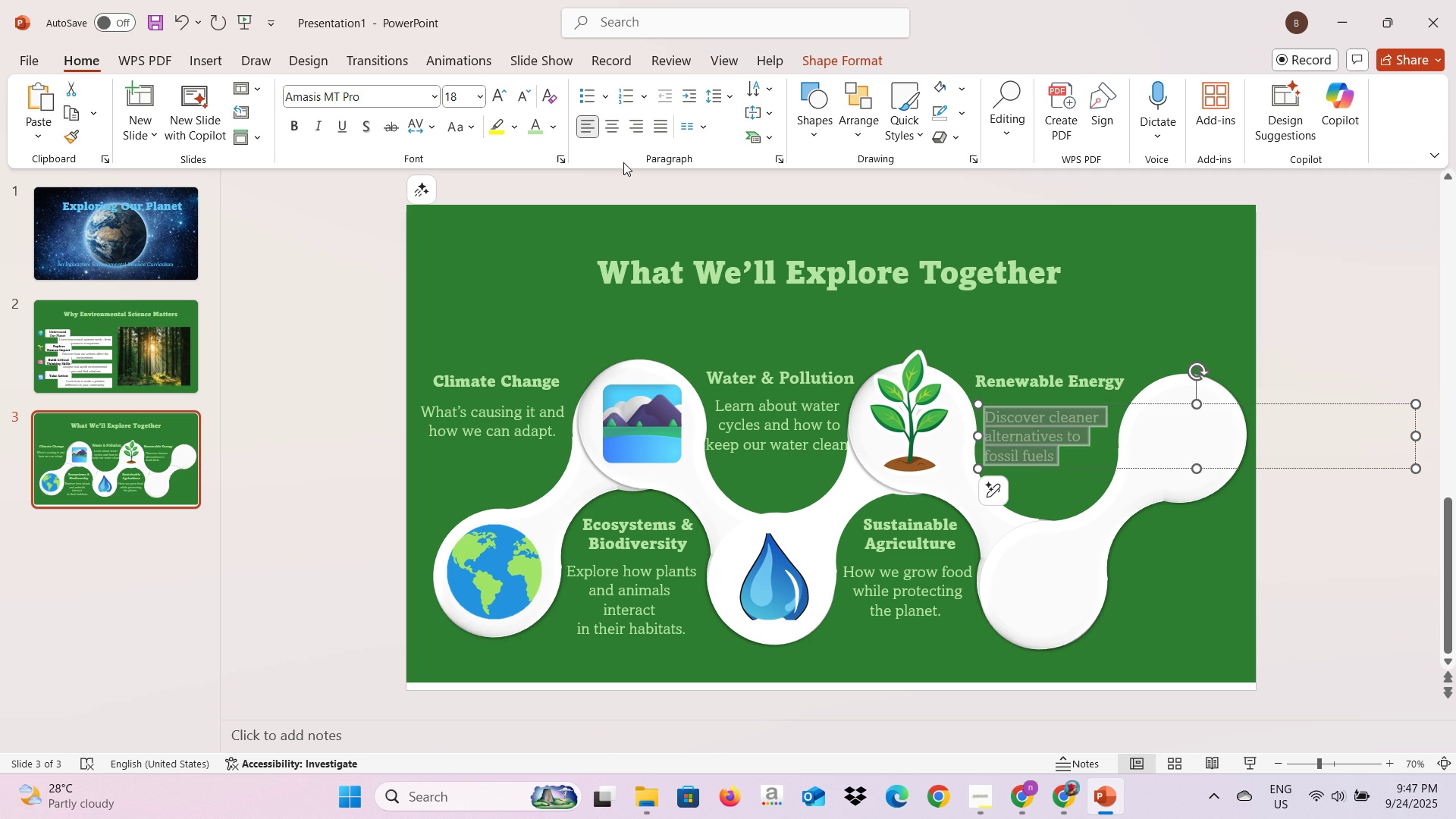 
left_click([610, 131])
 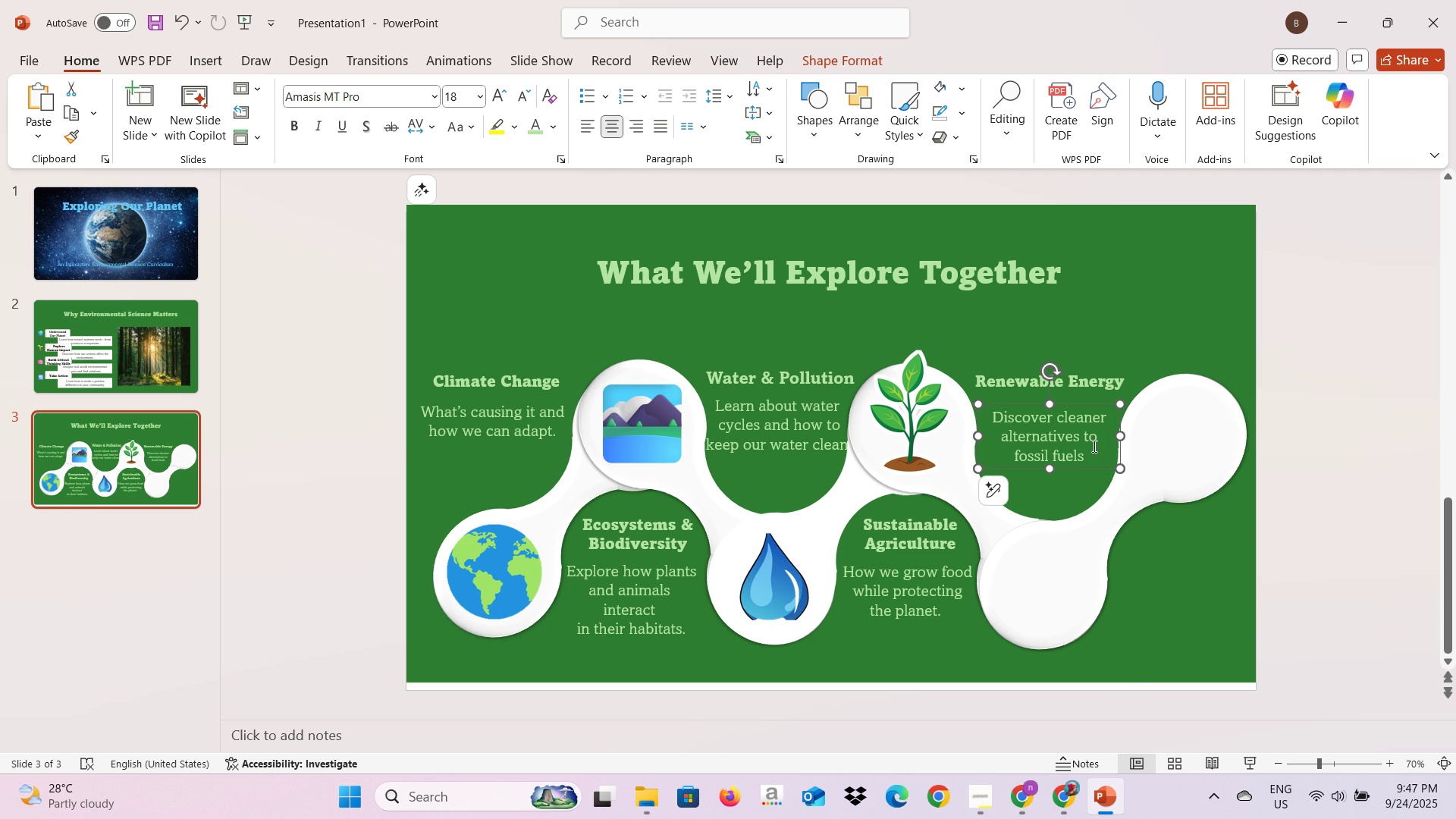 
wait(5.02)
 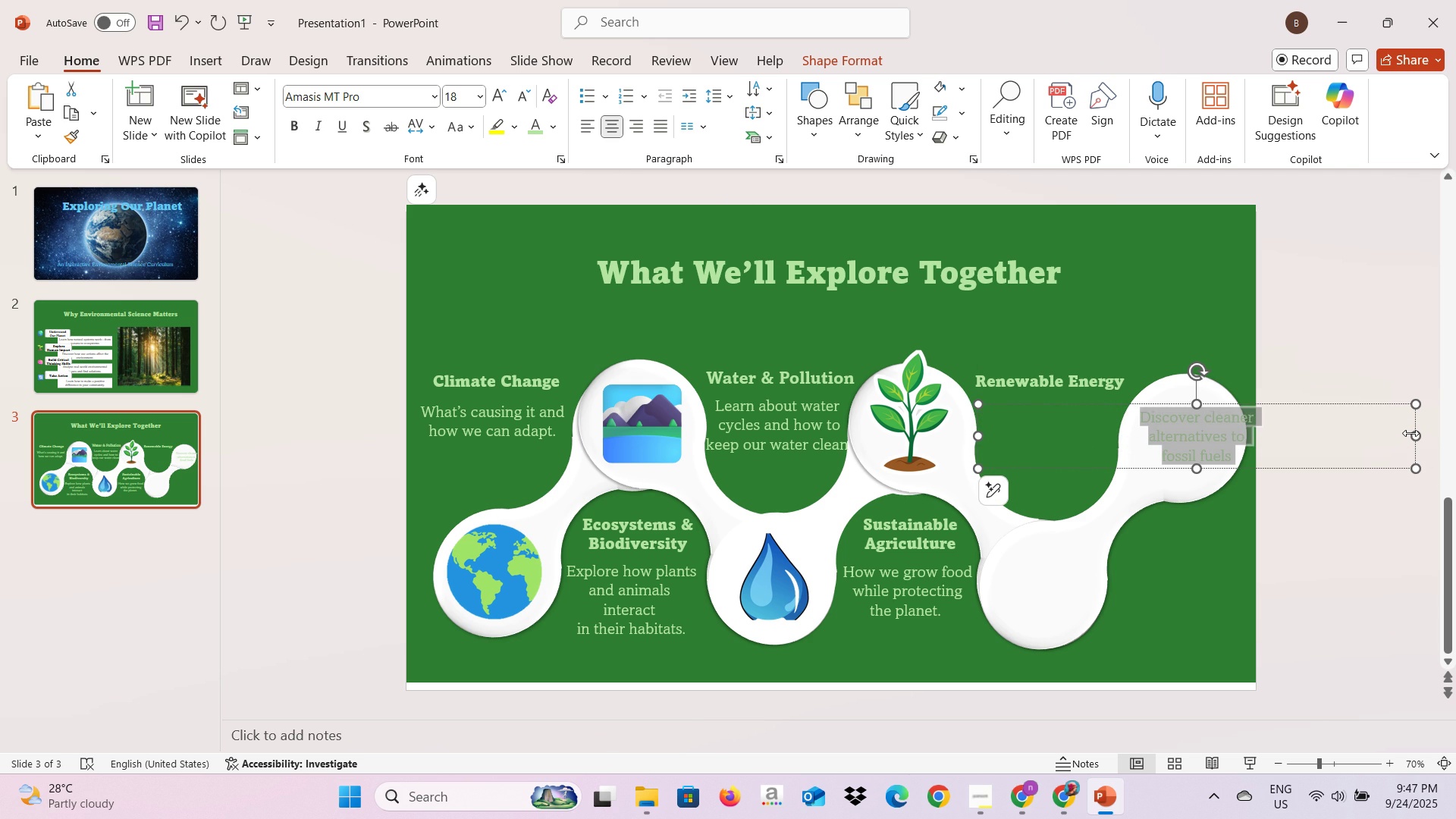 
left_click([1148, 607])
 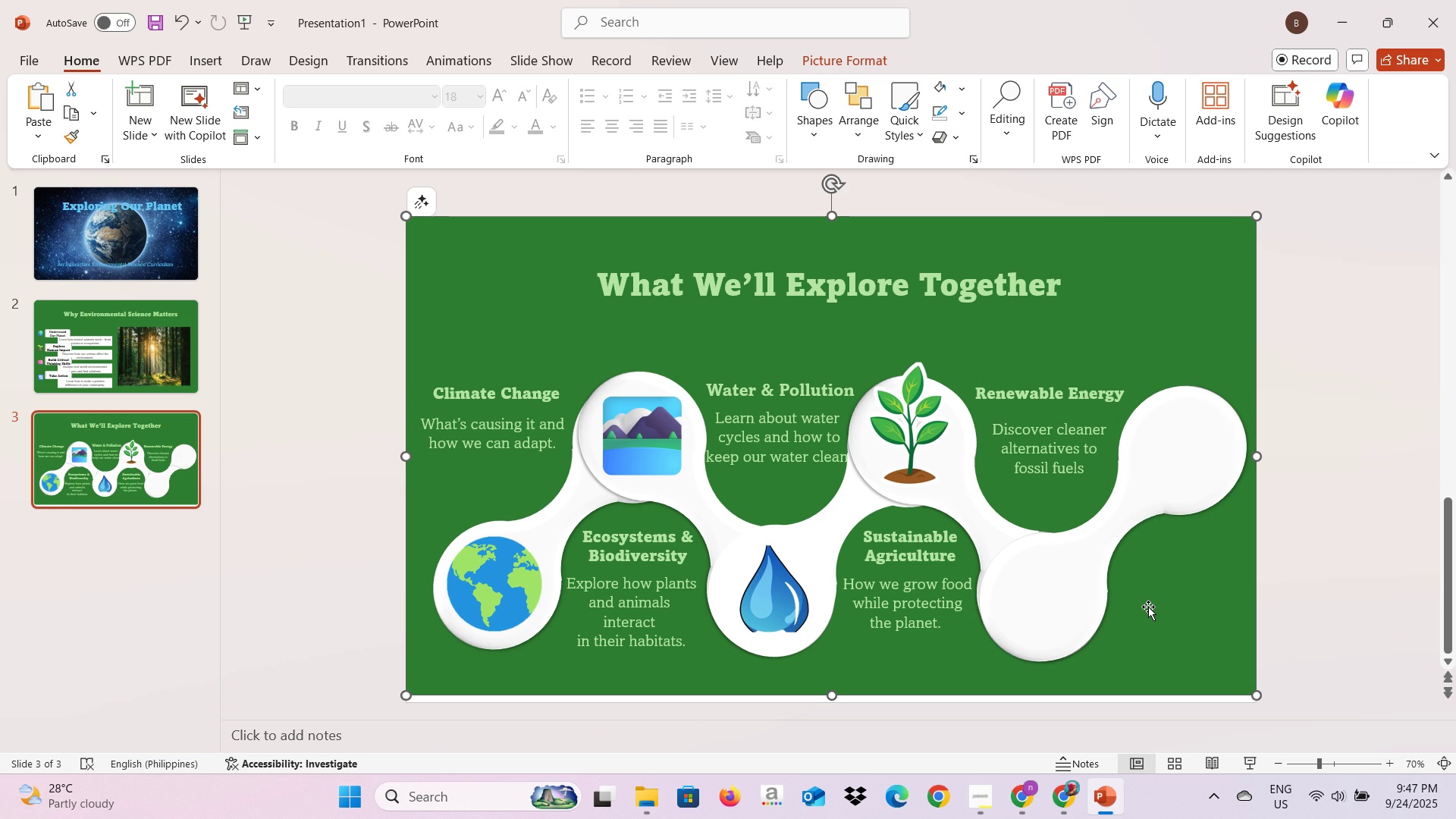 
key(Alt+AltLeft)
 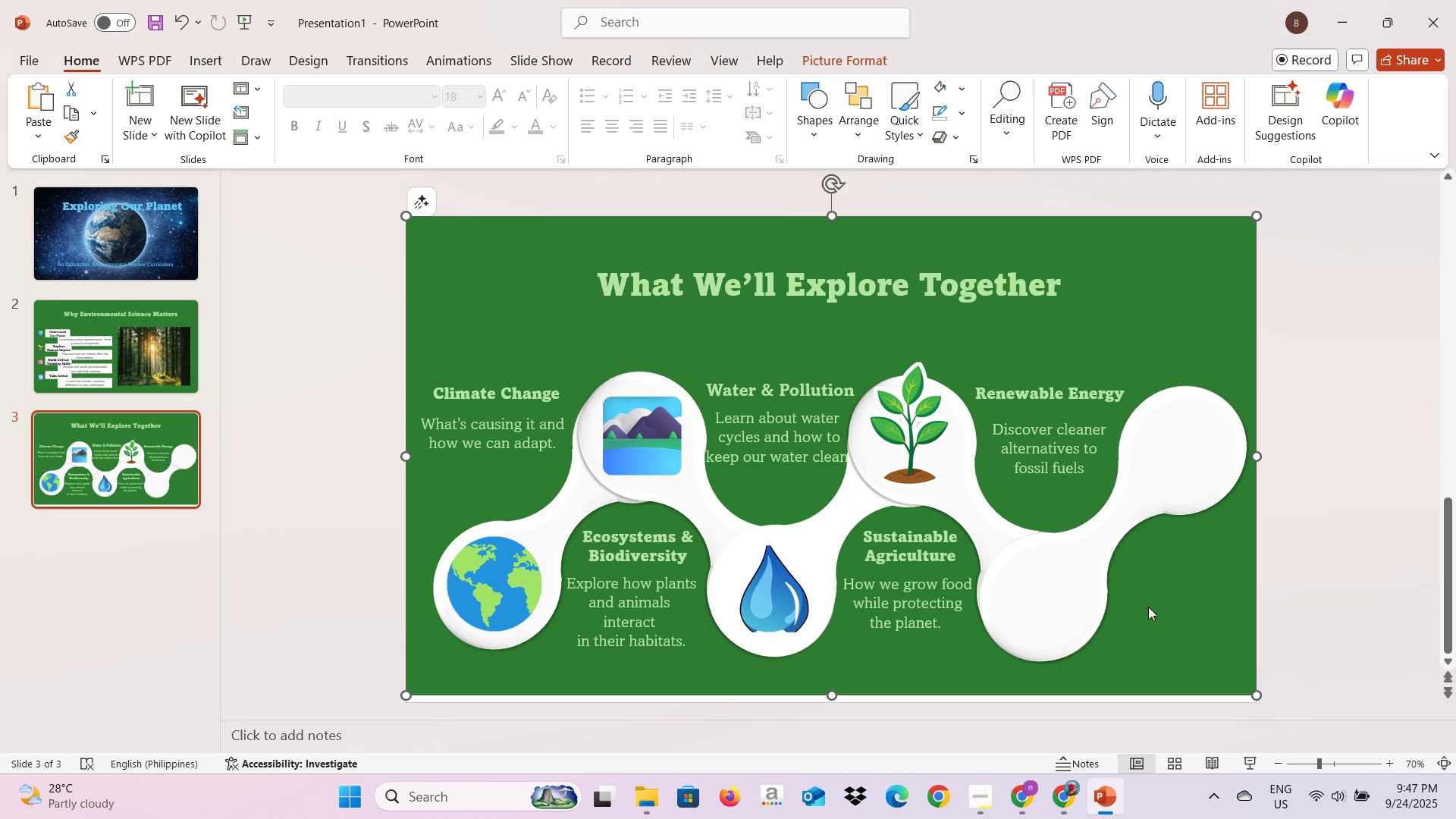 
key(Alt+Tab)
 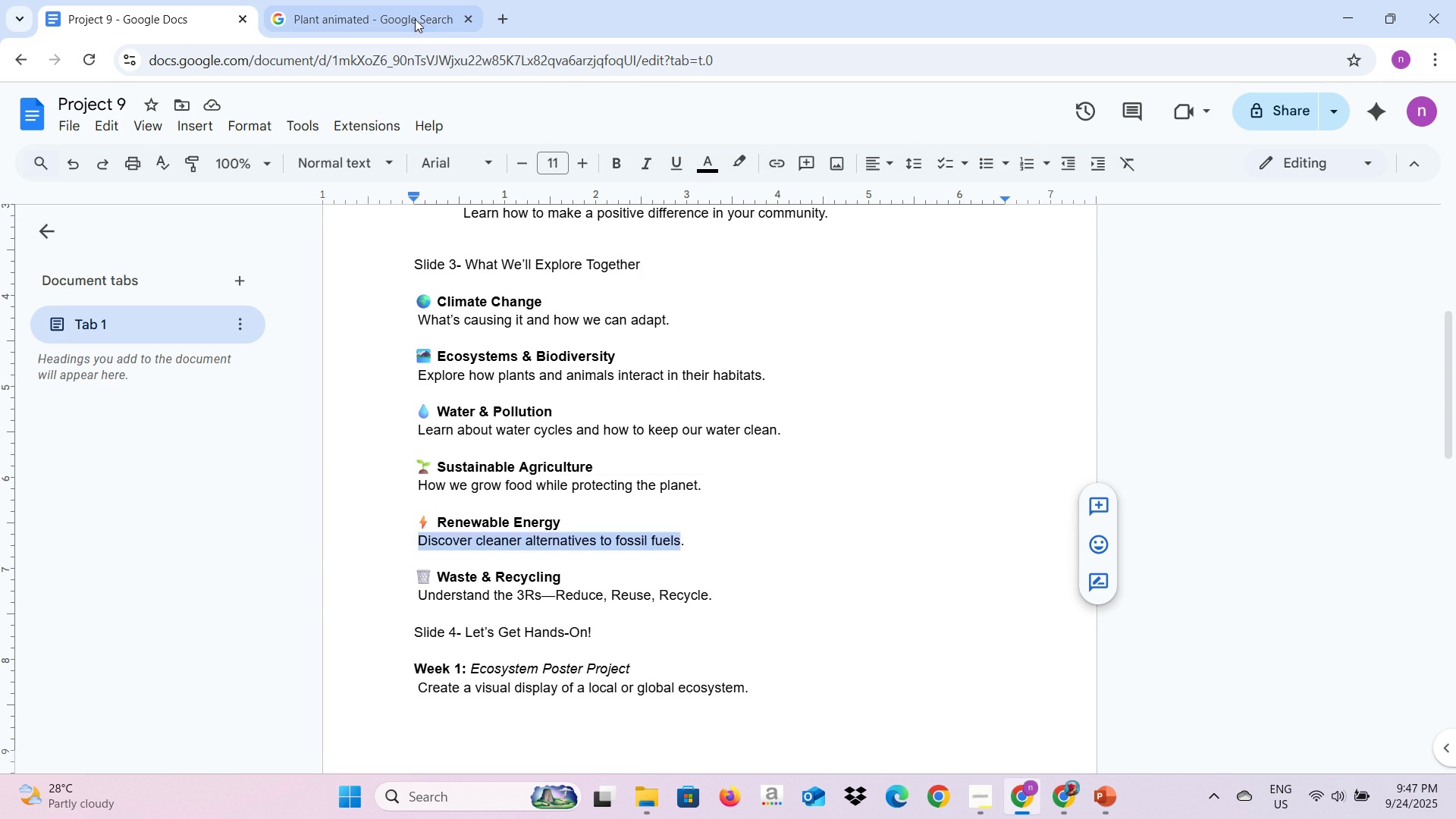 
left_click([414, 18])
 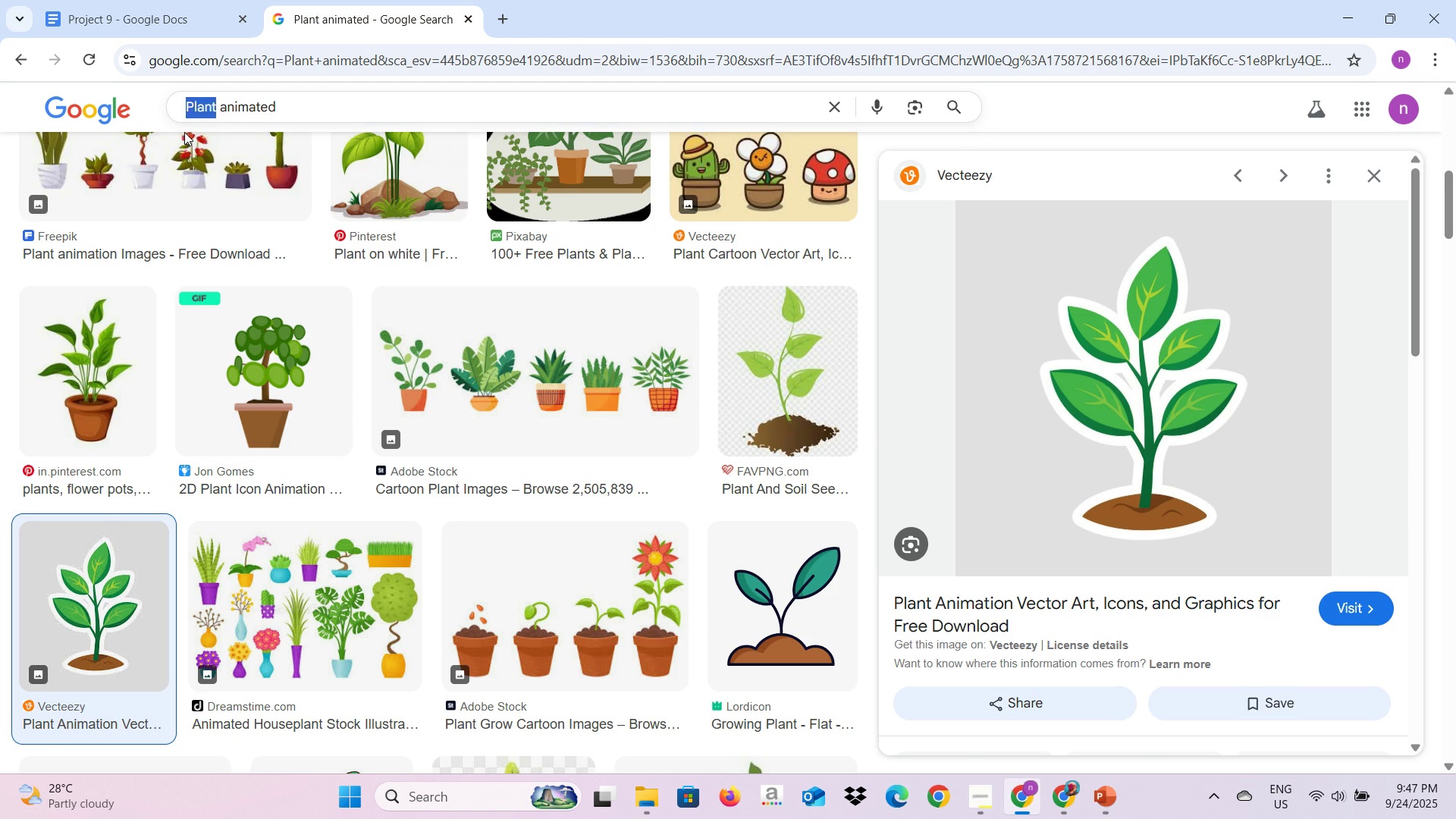 
type(electric)
 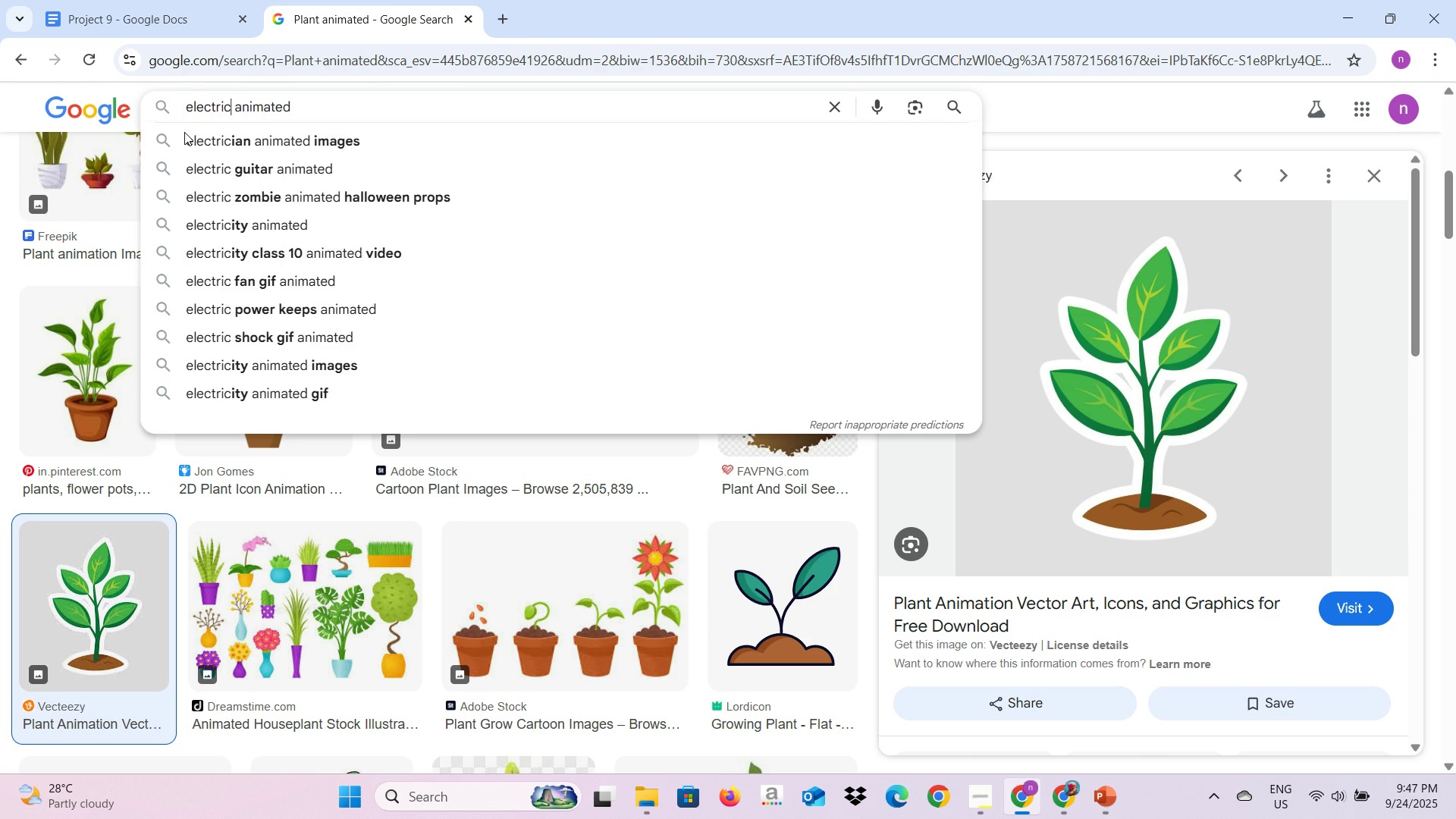 
key(Enter)
 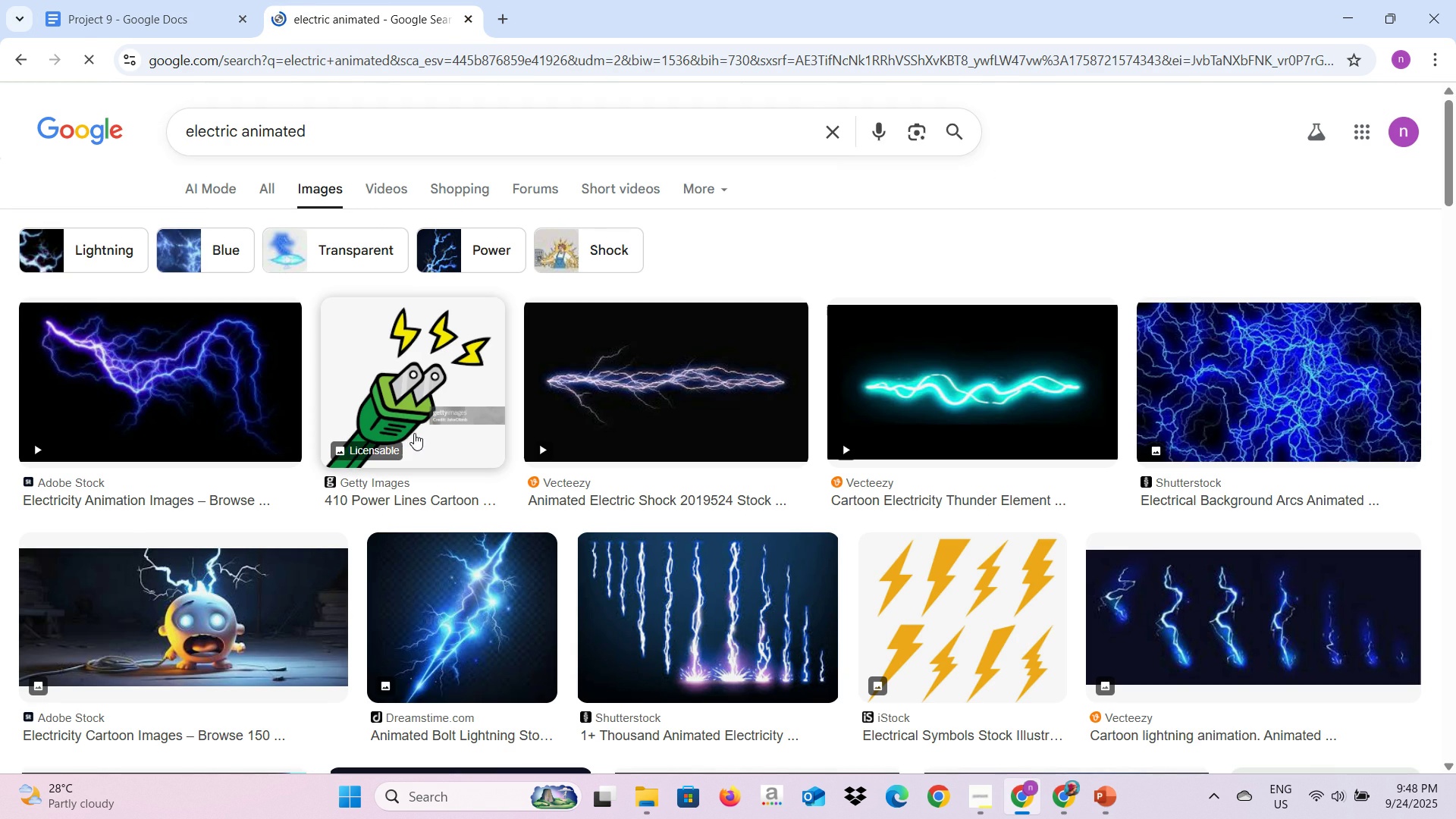 
scroll: coordinate [404, 453], scroll_direction: down, amount: 1.0
 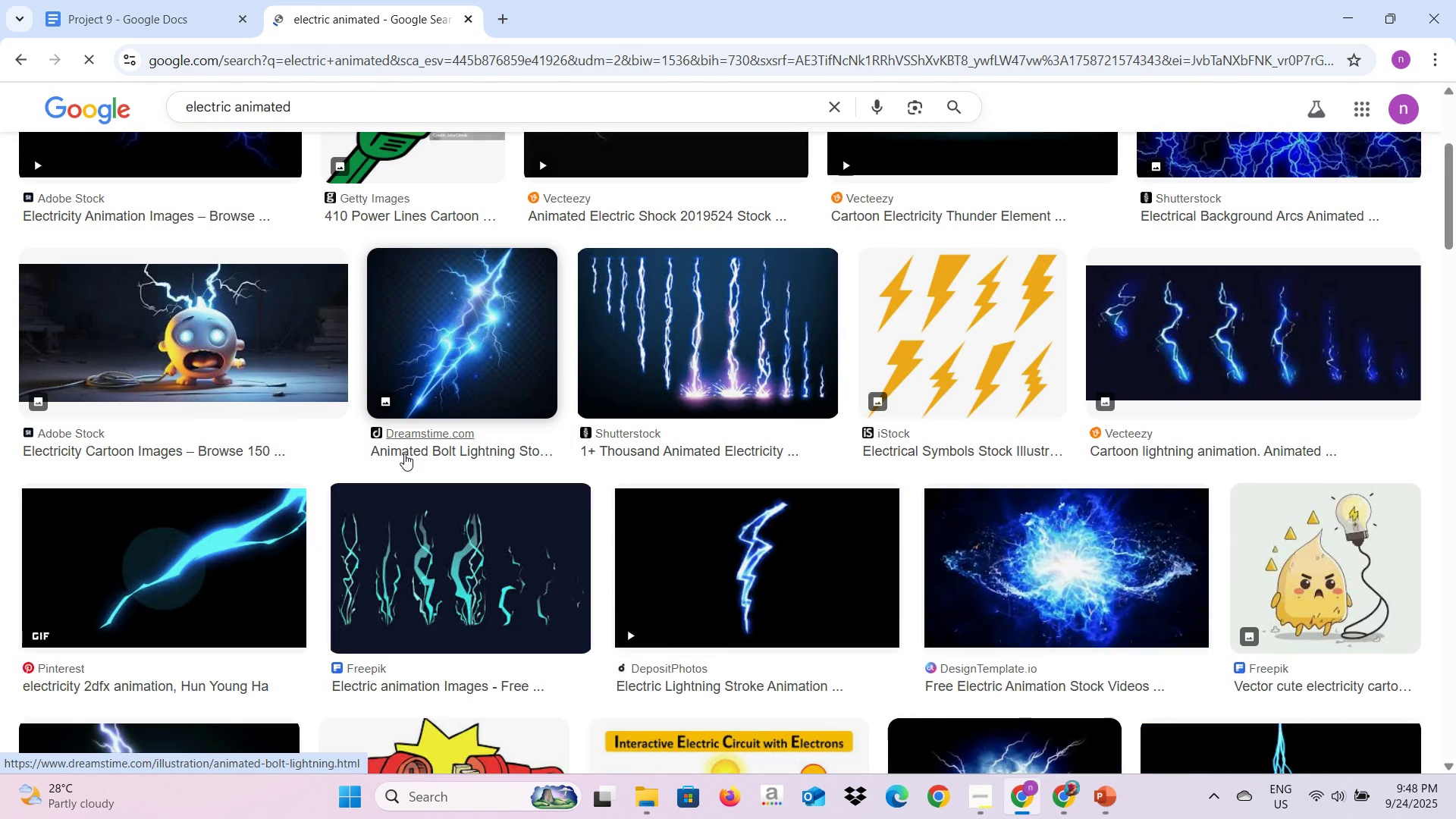 
scroll: coordinate [401, 449], scroll_direction: up, amount: 4.0
 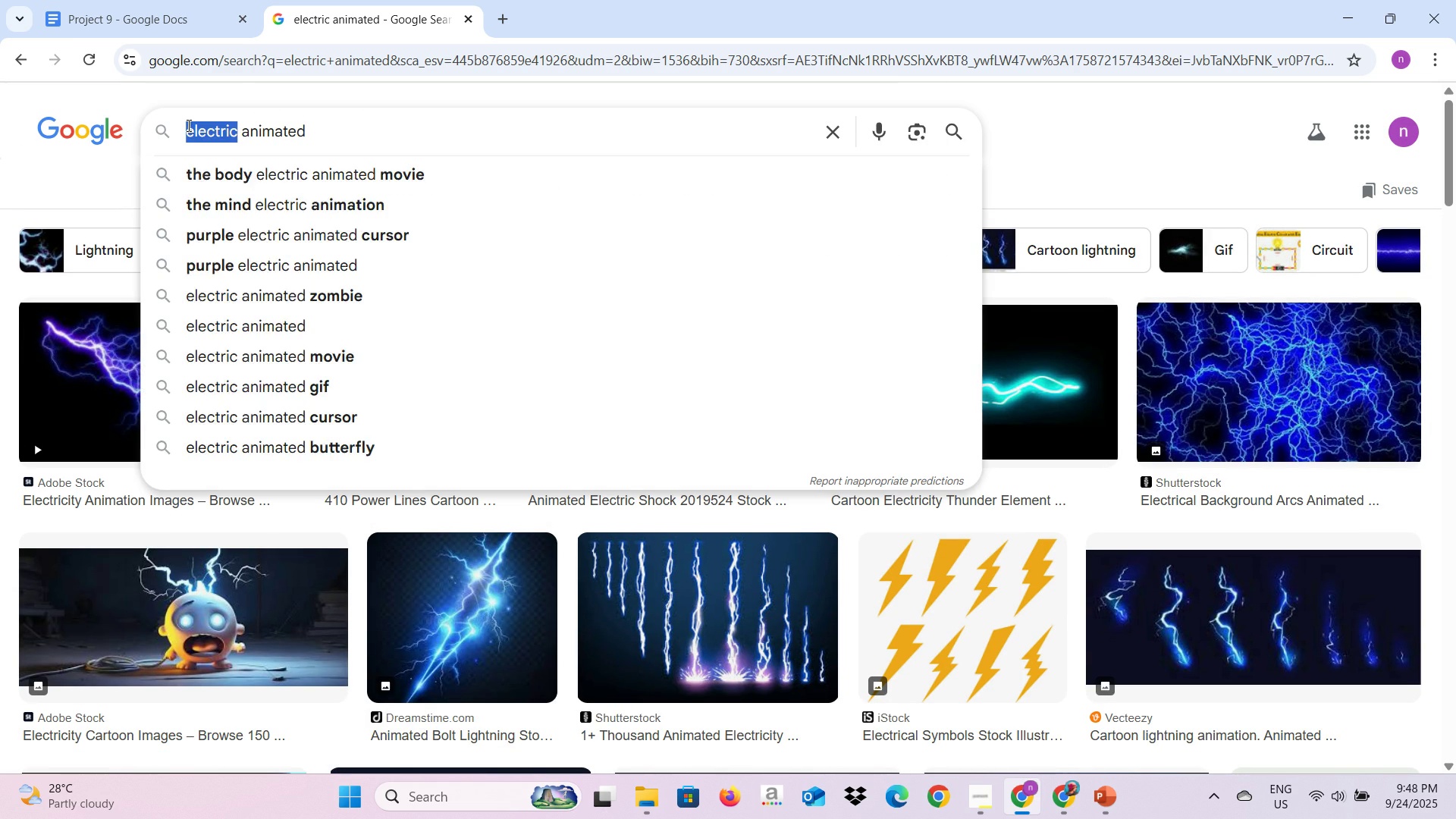 
type(energy)
 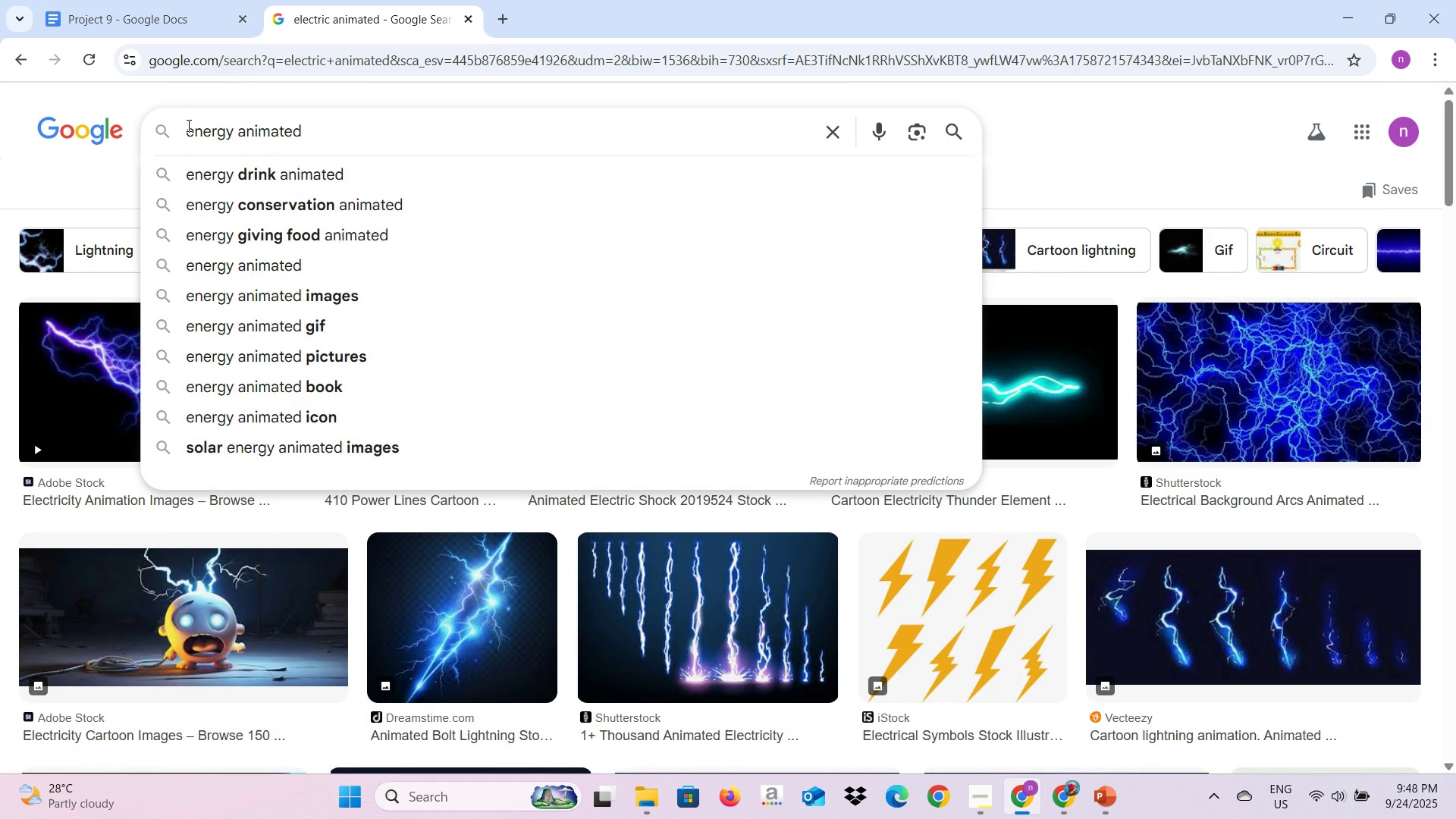 
key(Enter)
 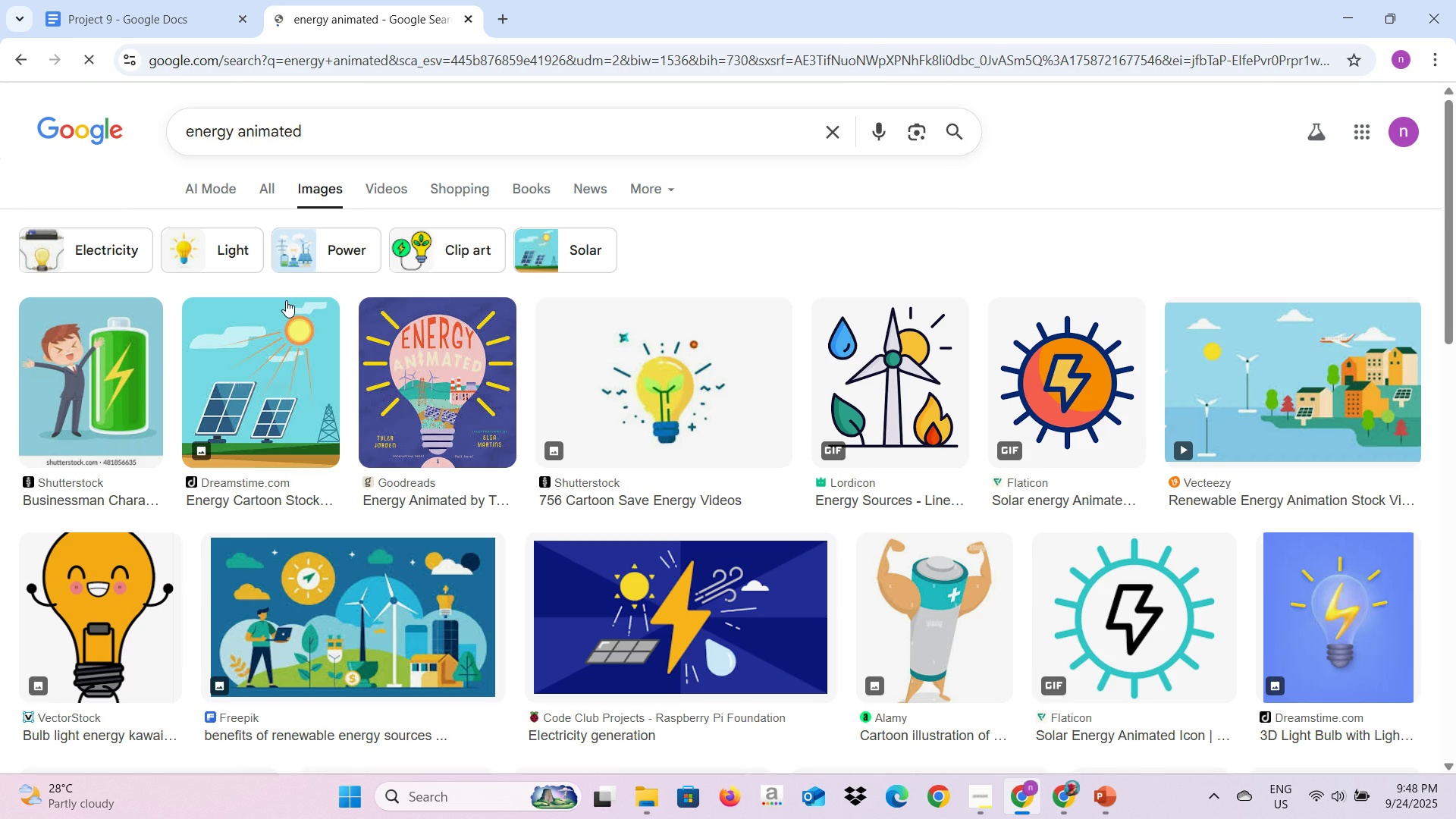 
mouse_move([334, 400])
 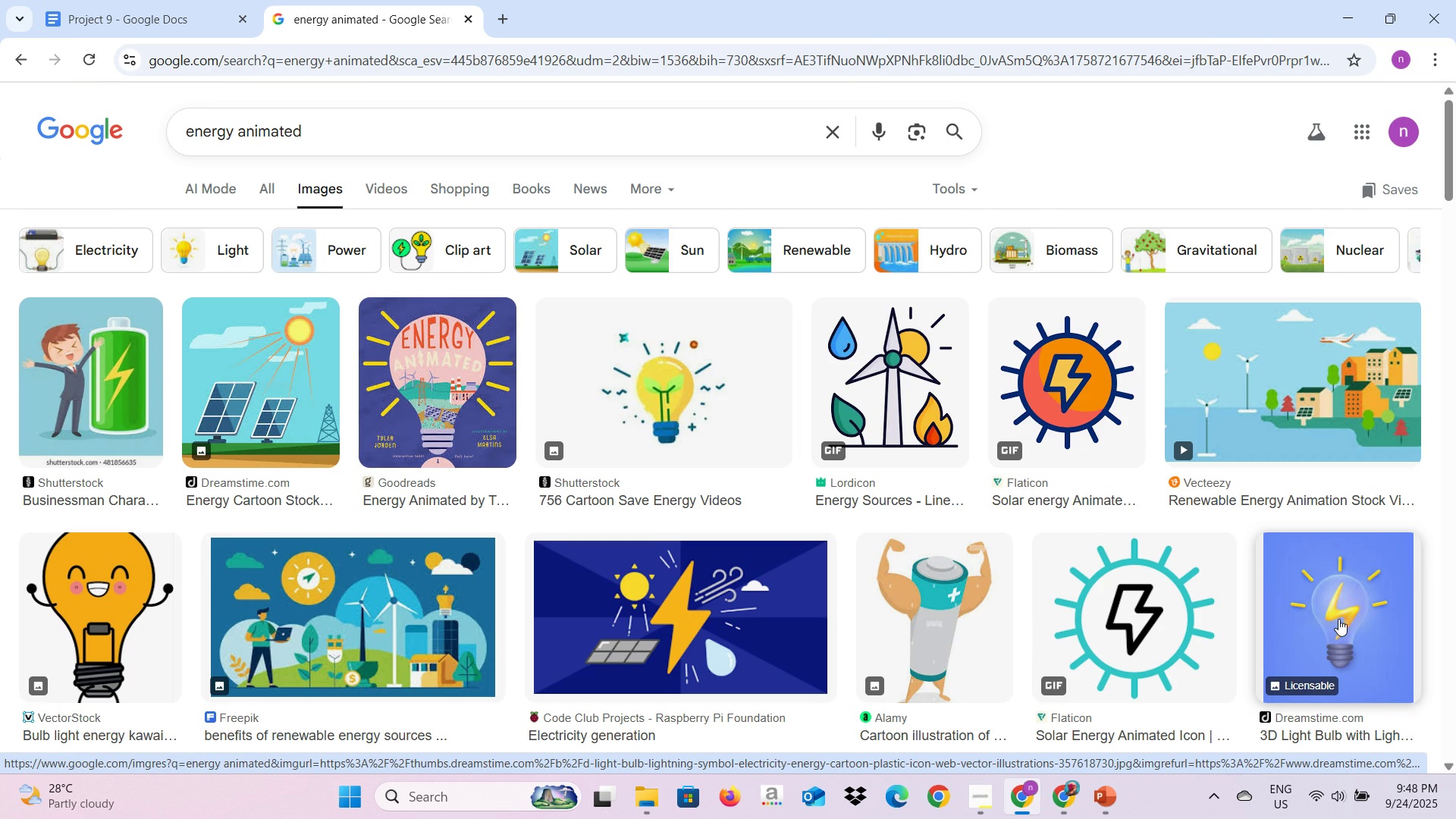 
wait(5.09)
 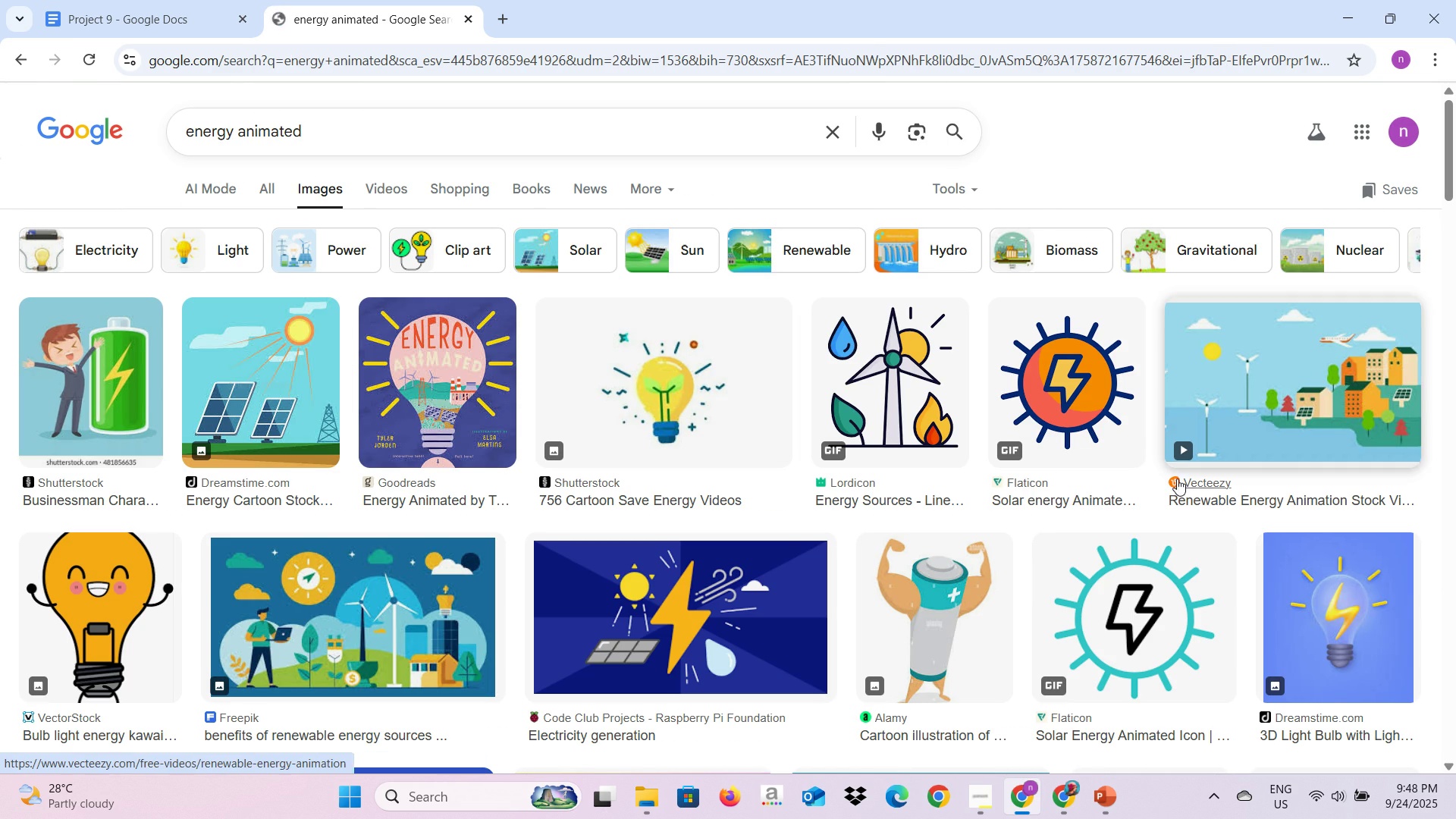 
left_click([1326, 607])
 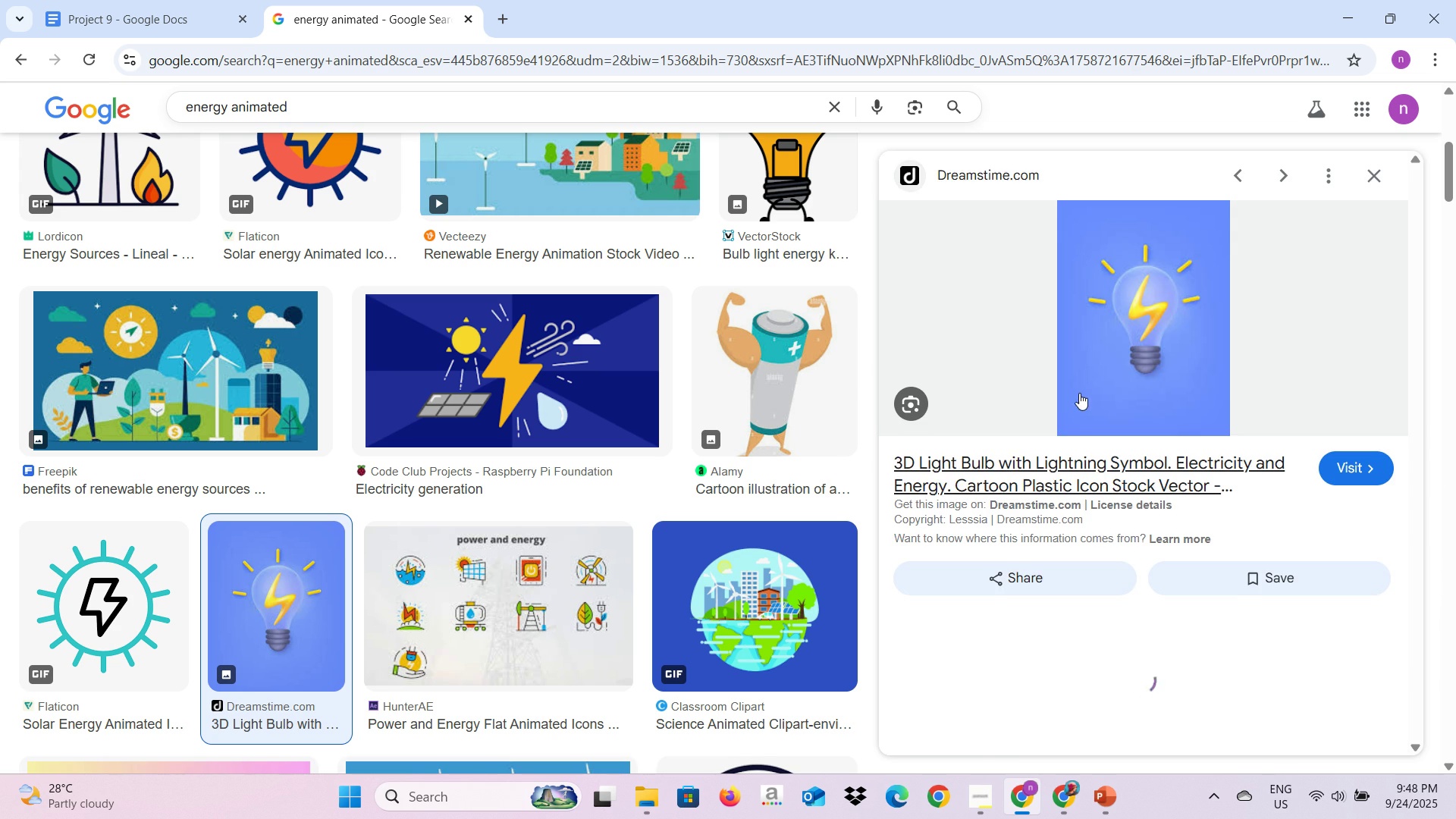 
scroll: coordinate [570, 438], scroll_direction: down, amount: 5.0
 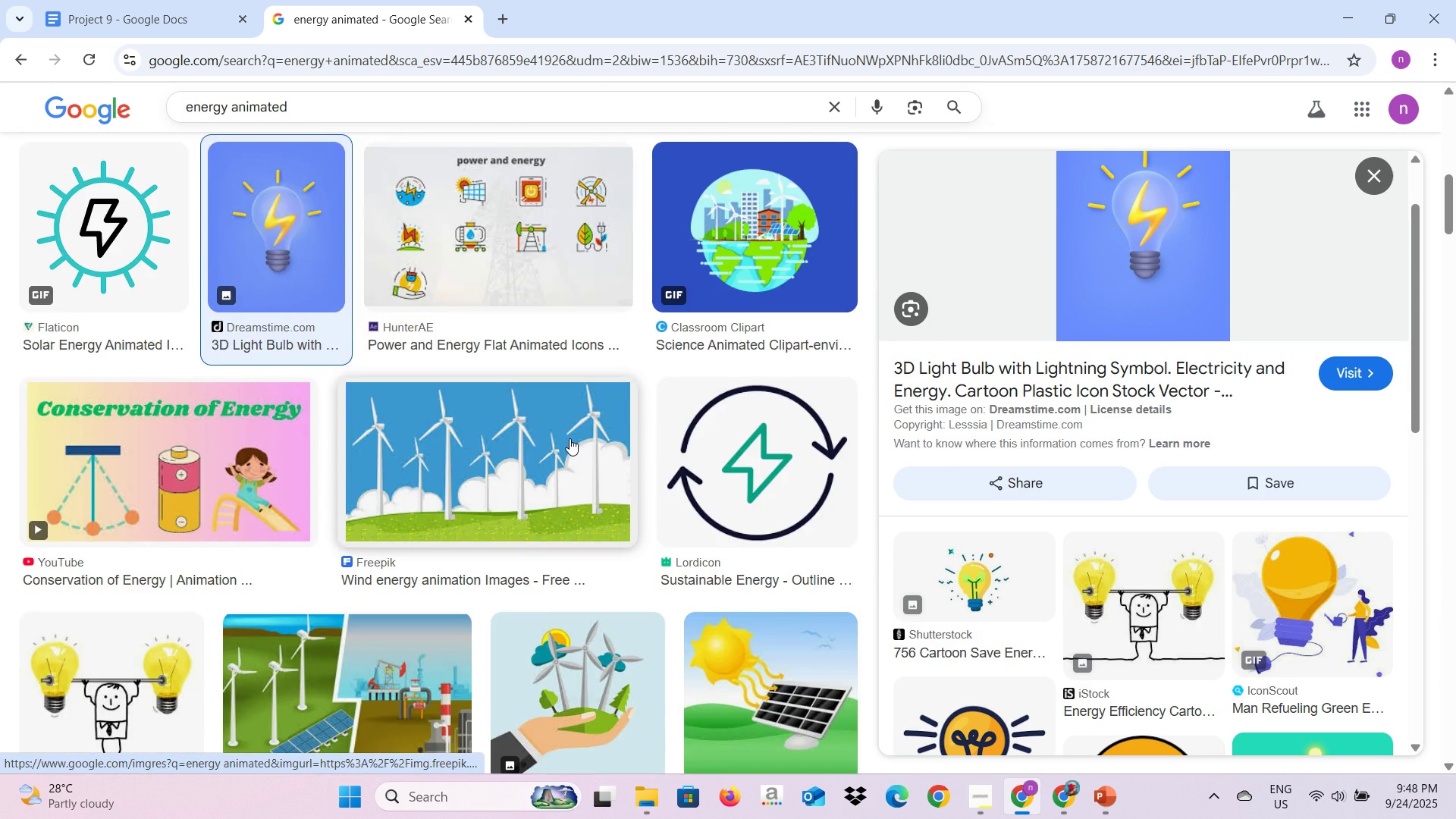 
scroll: coordinate [570, 438], scroll_direction: up, amount: 3.0
 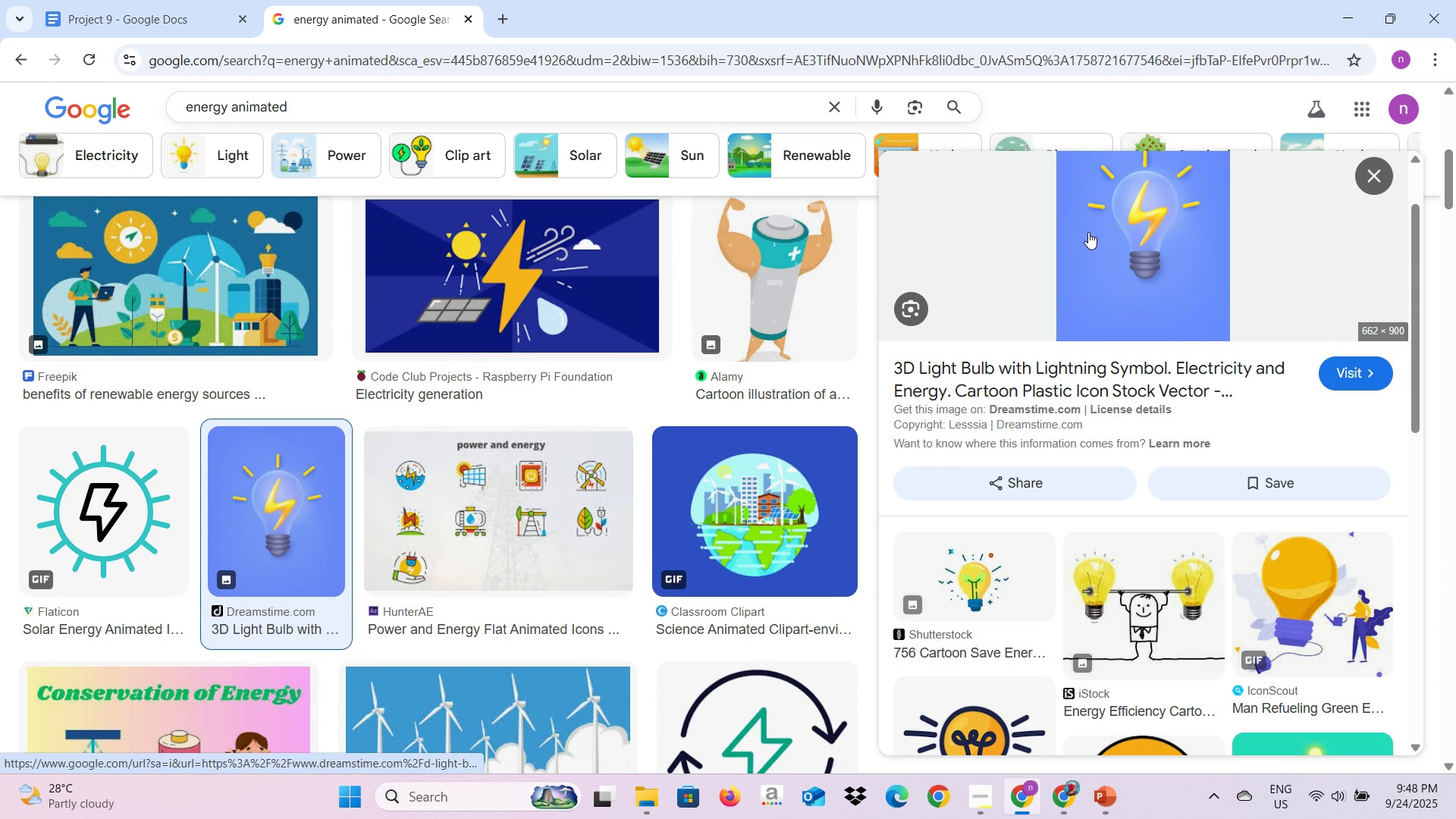 
right_click([1088, 232])
 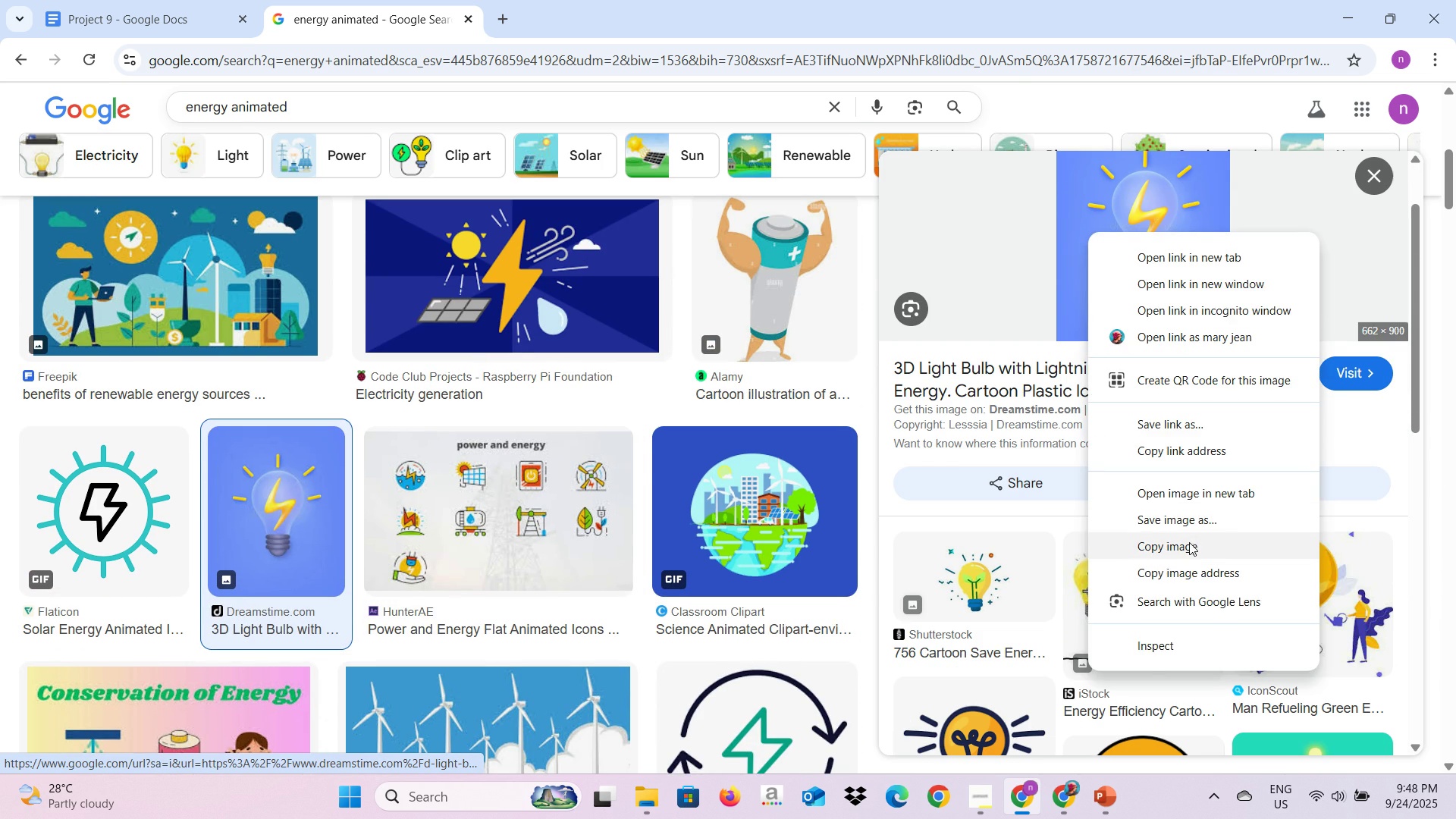 
left_click([1189, 542])
 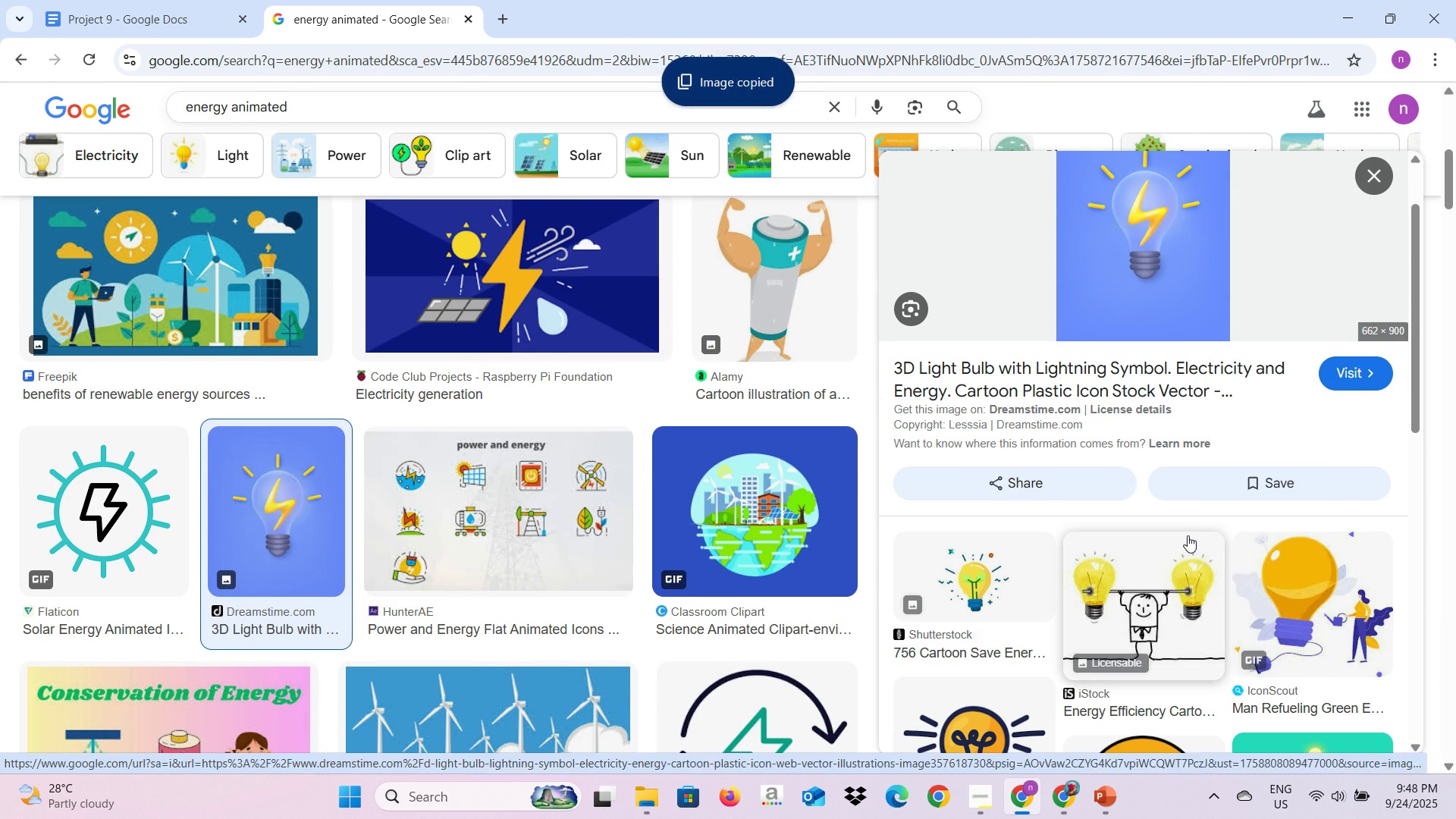 
key(Alt+AltLeft)
 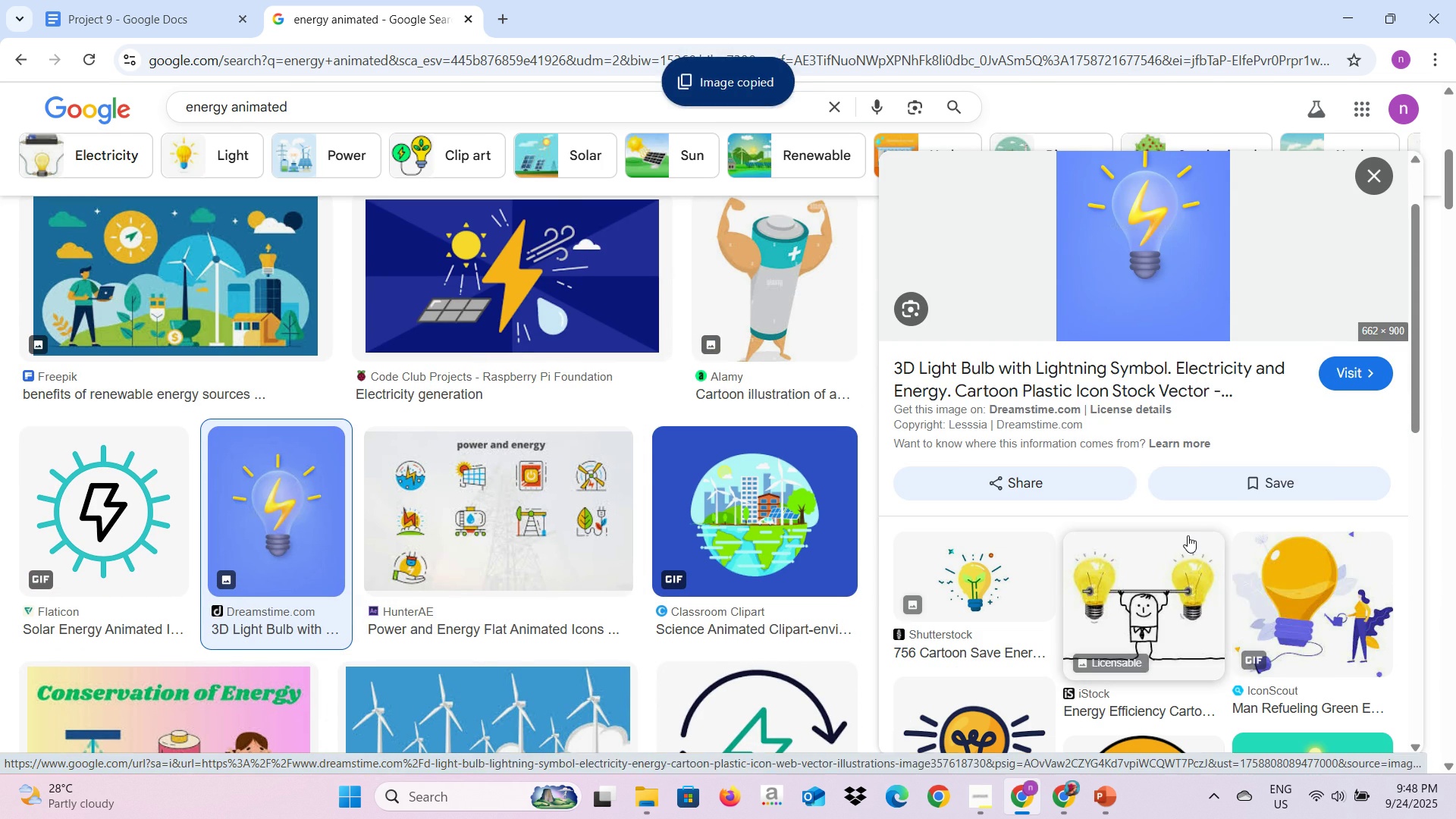 
key(Alt+Tab)
 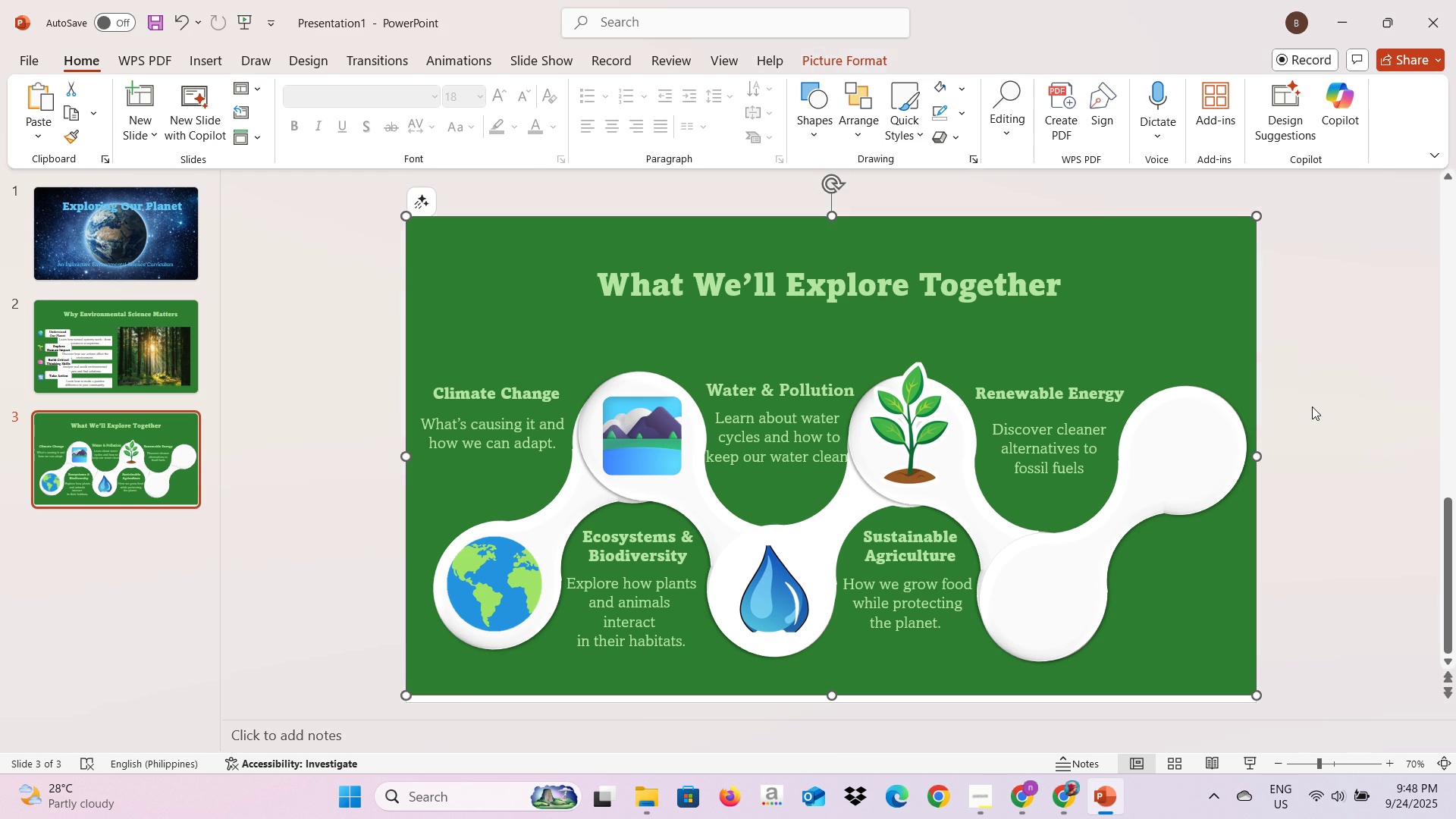 
left_click([1312, 406])